 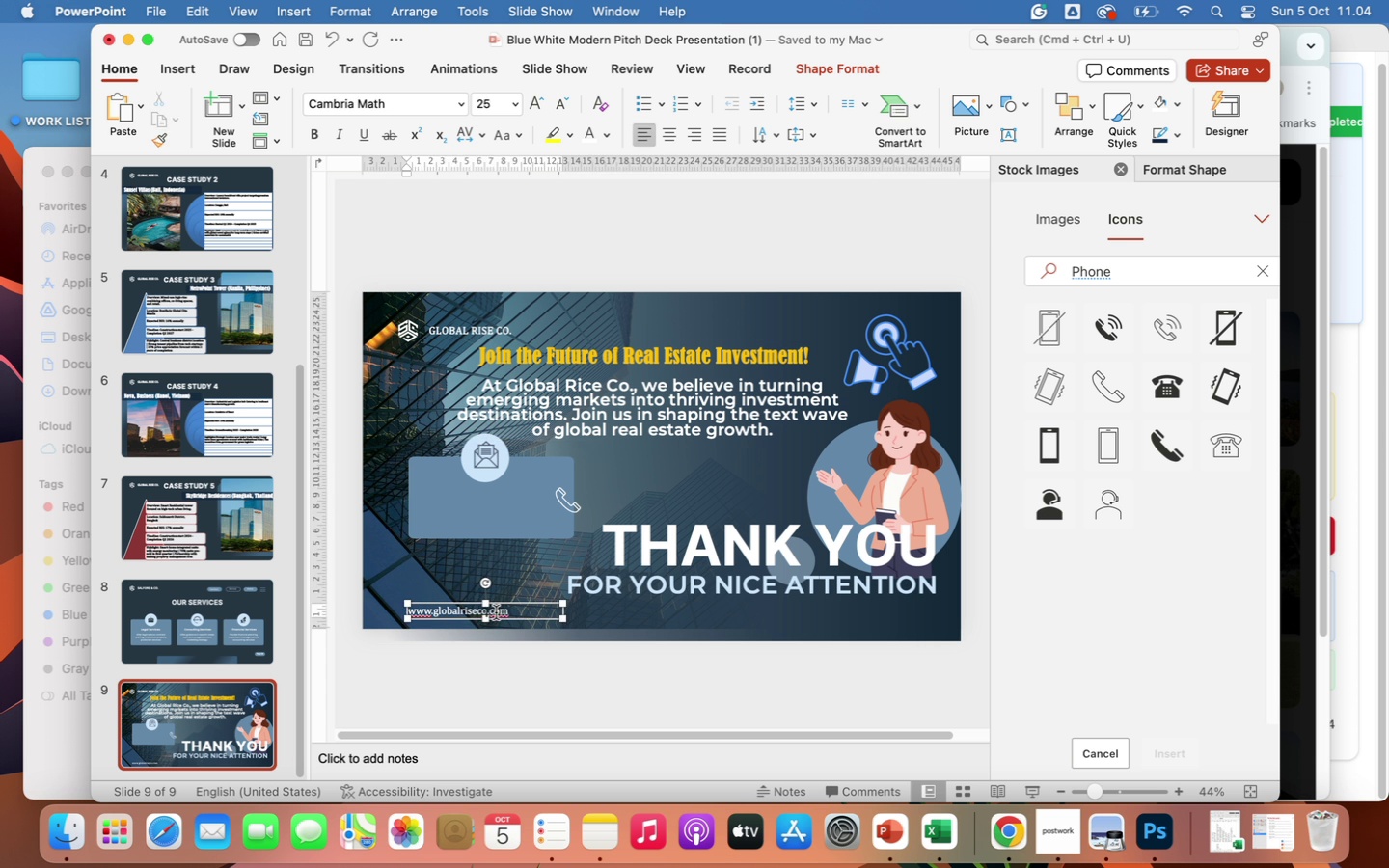 
left_click([614, 609])
 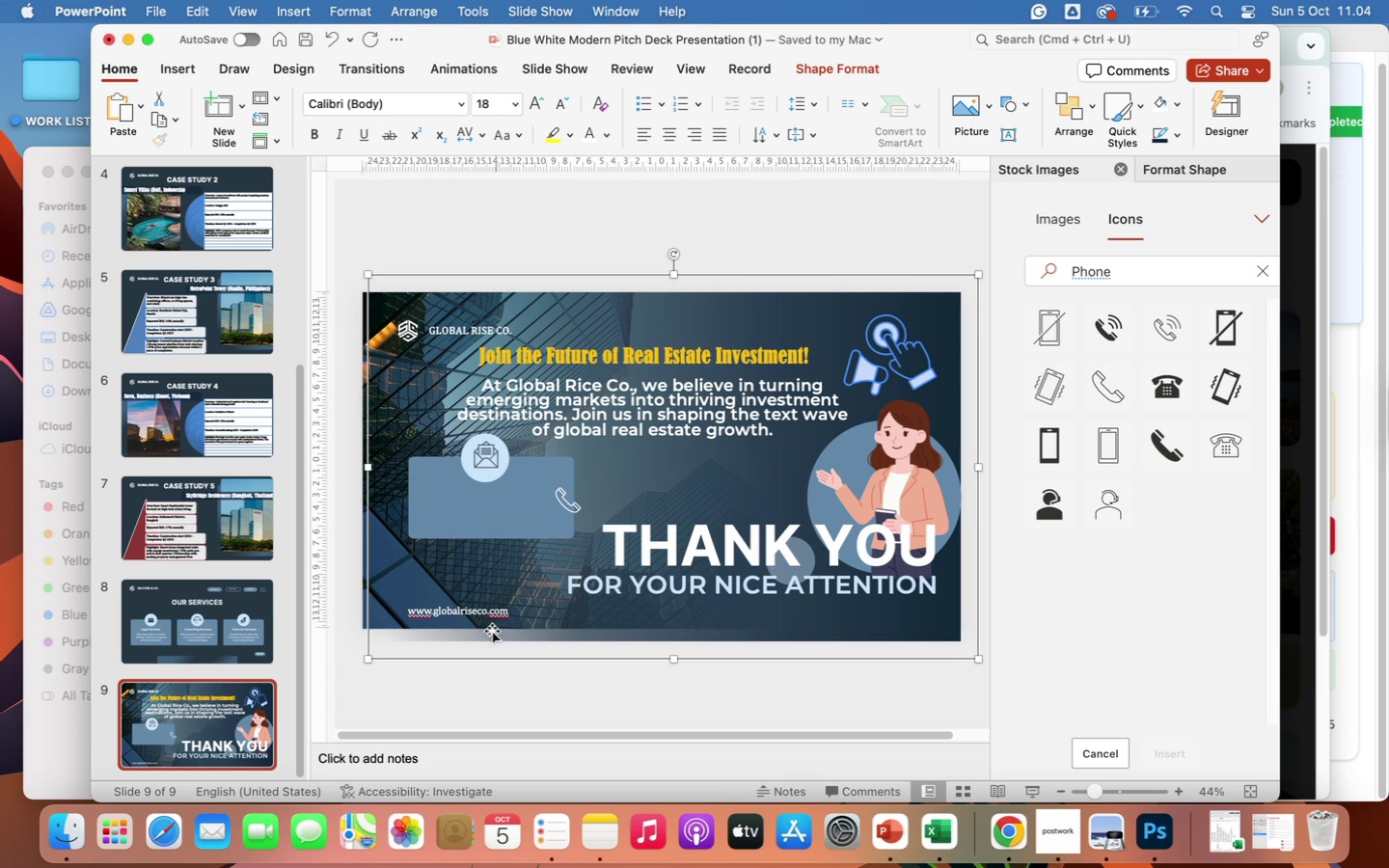 
left_click([477, 611])
 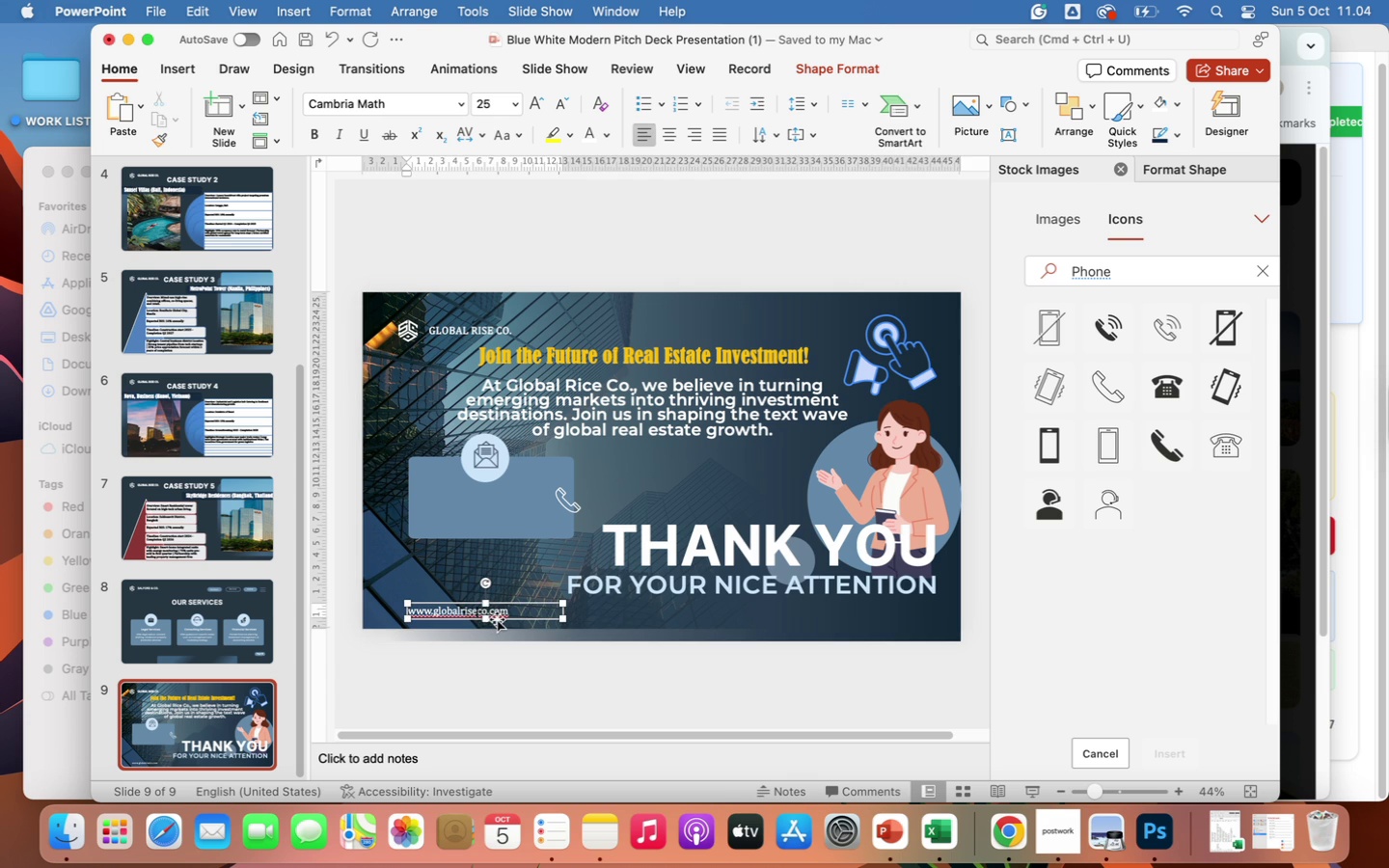 
left_click([499, 619])
 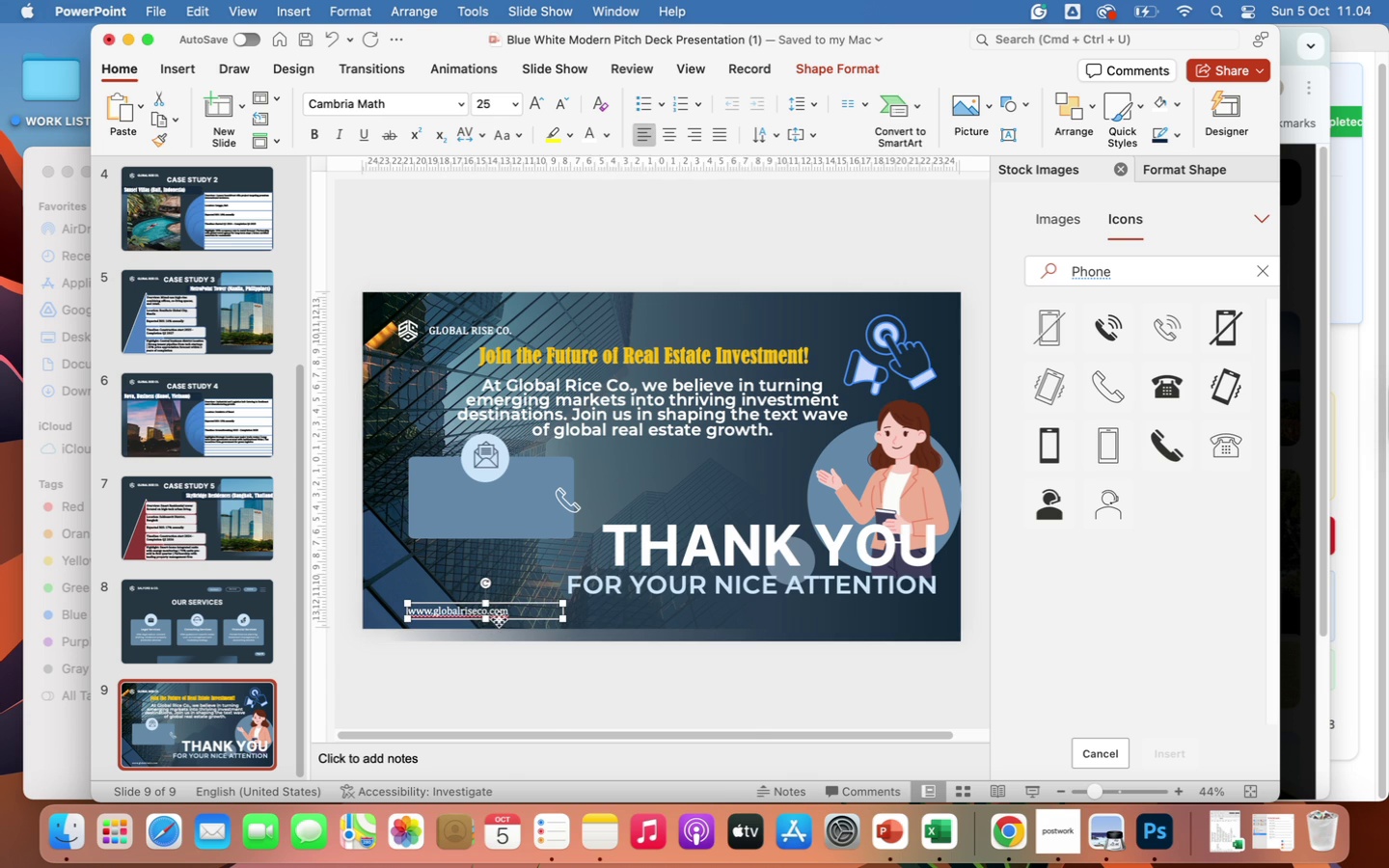 
right_click([499, 619])
 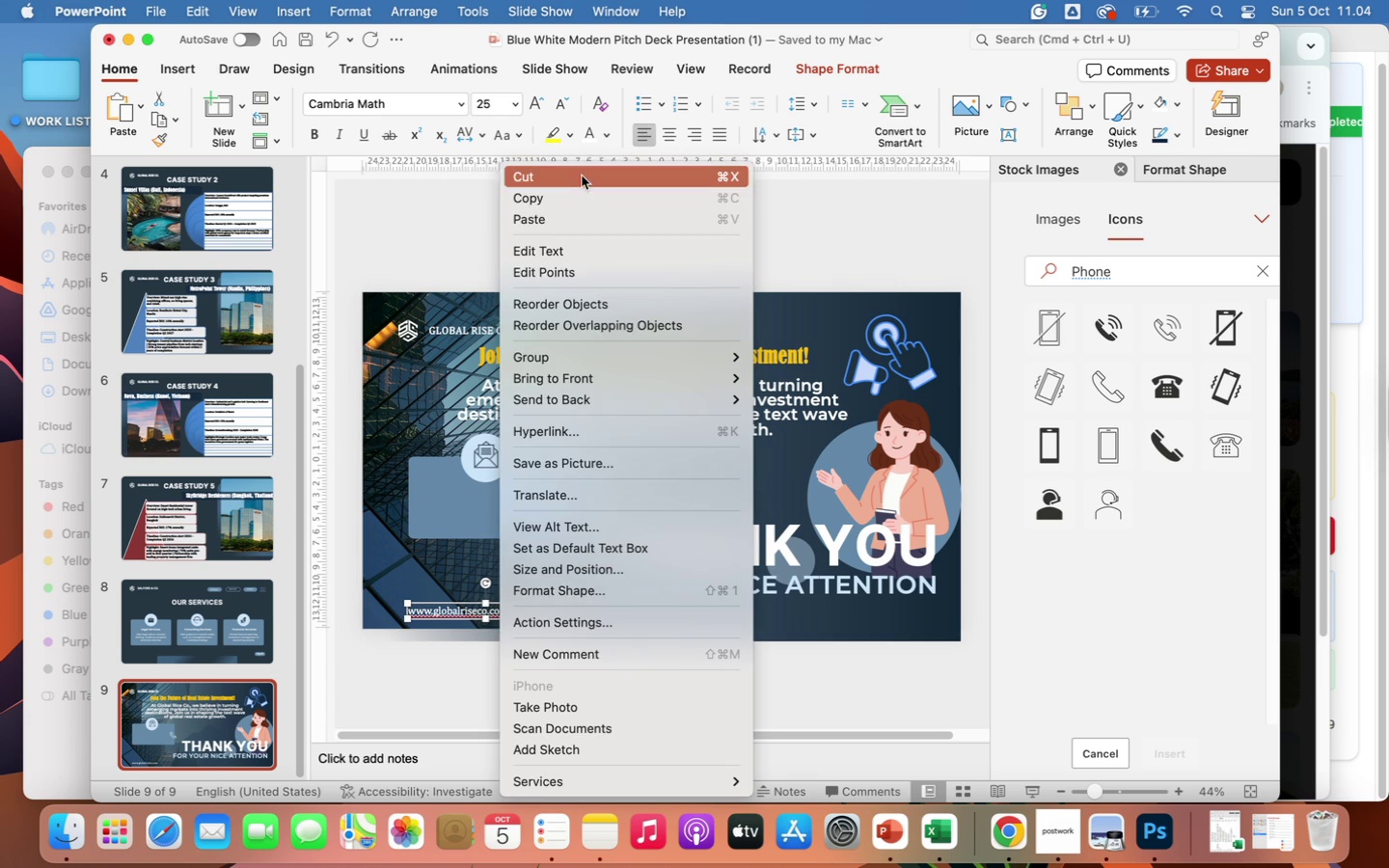 
left_click([543, 197])
 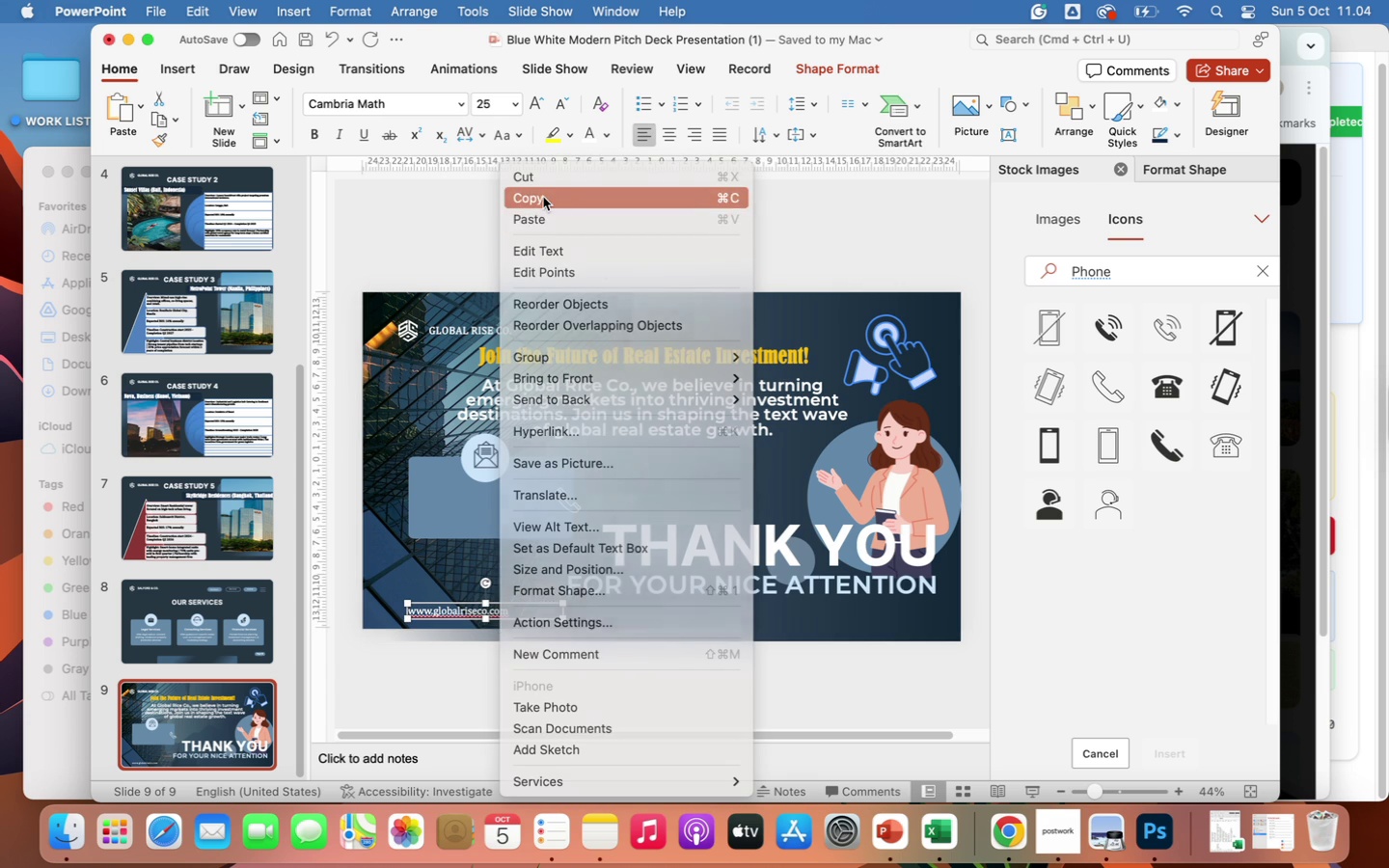 
mouse_move([672, 477])
 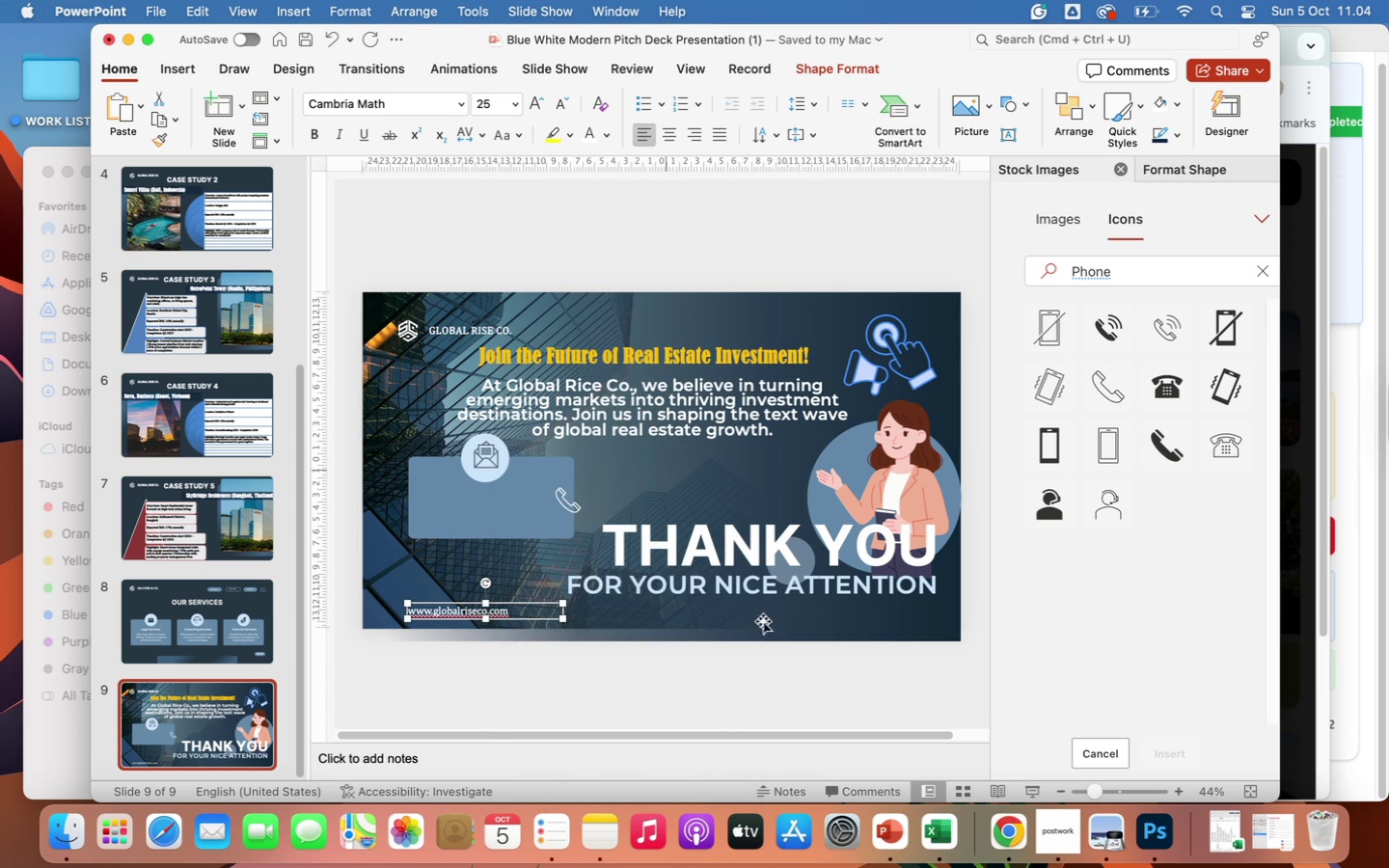 
left_click([784, 672])
 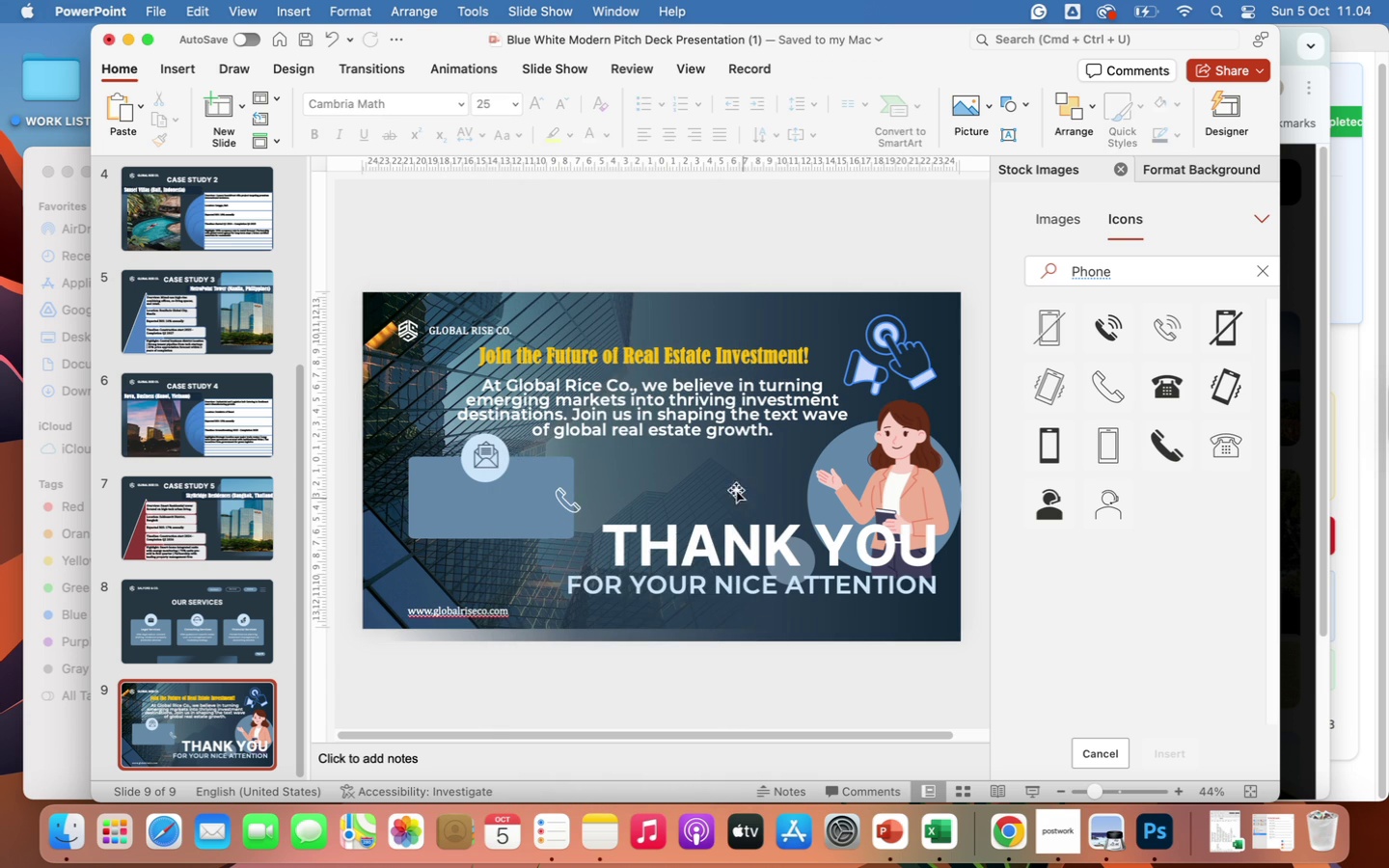 
right_click([718, 481])
 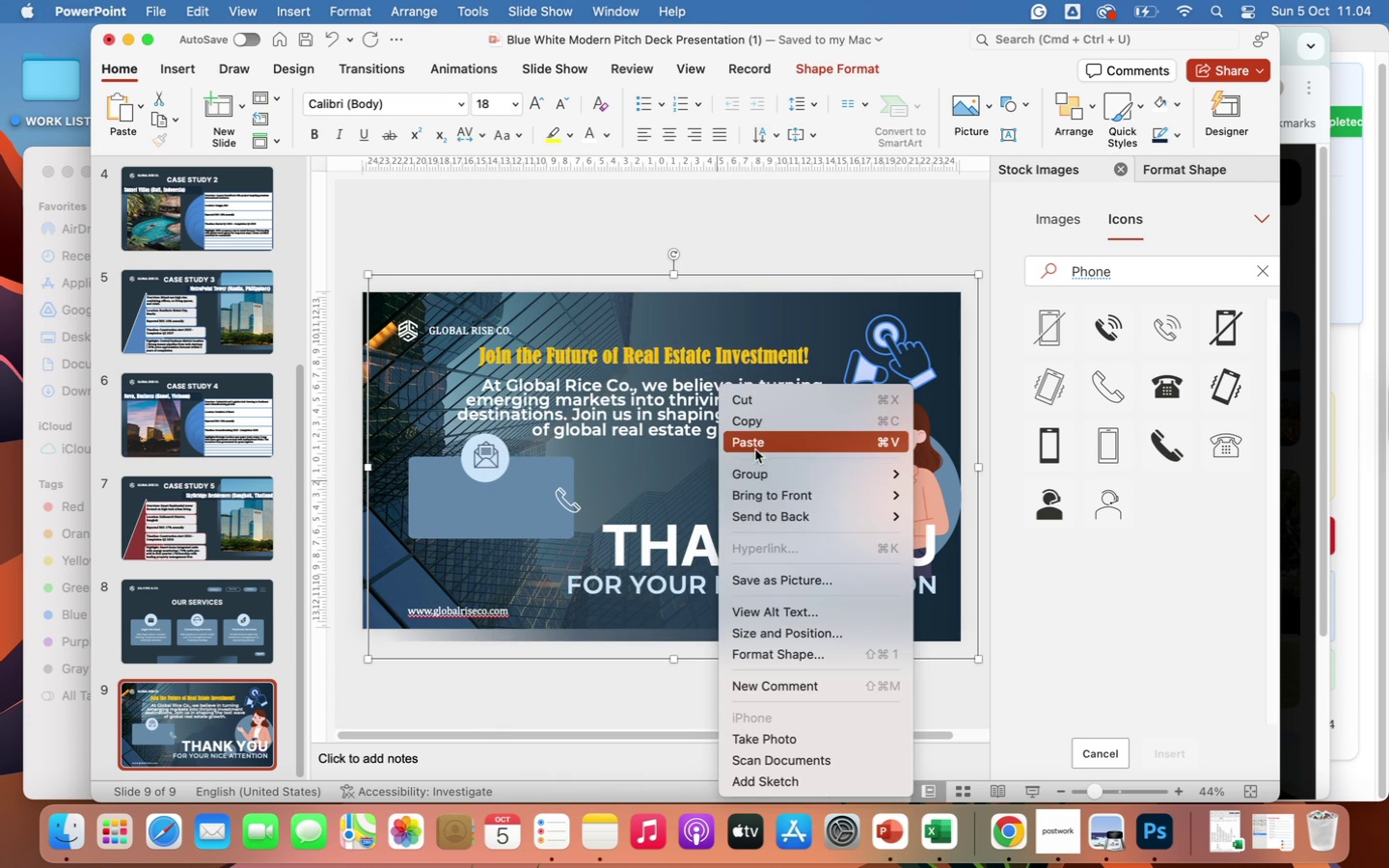 
left_click([765, 444])